 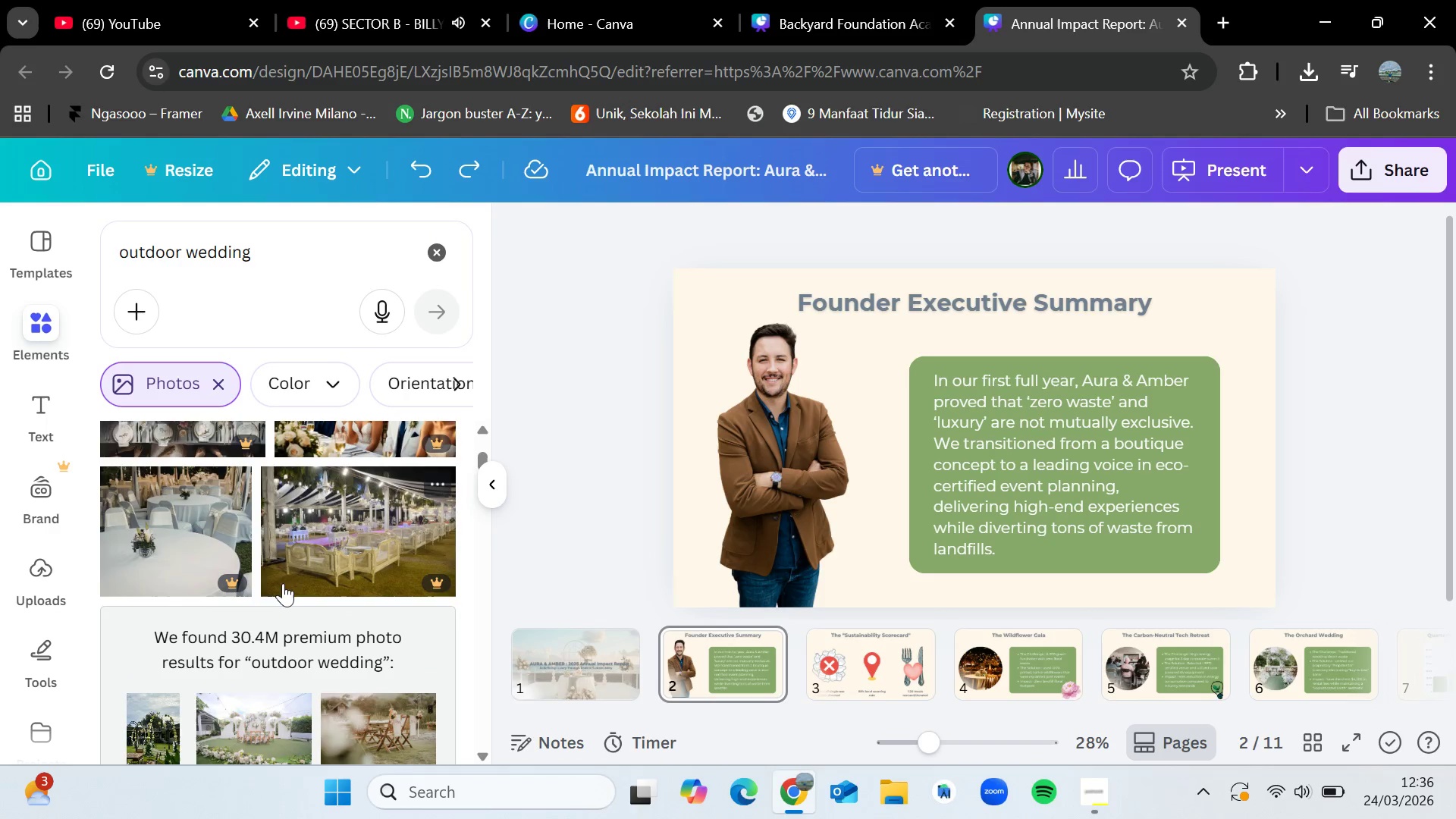 
scroll: coordinate [290, 591], scroll_direction: down, amount: 10.0
 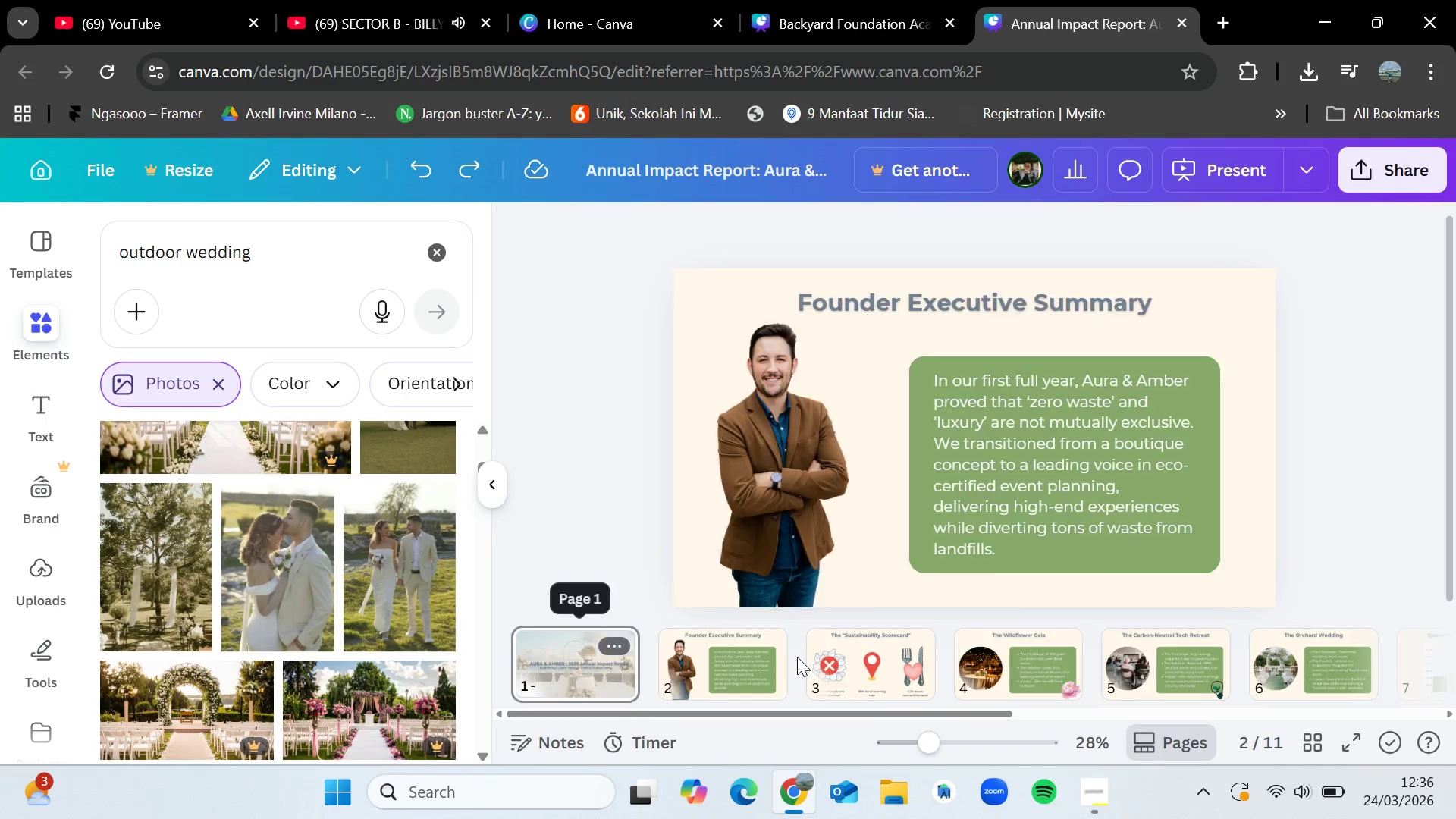 
double_click([830, 657])
 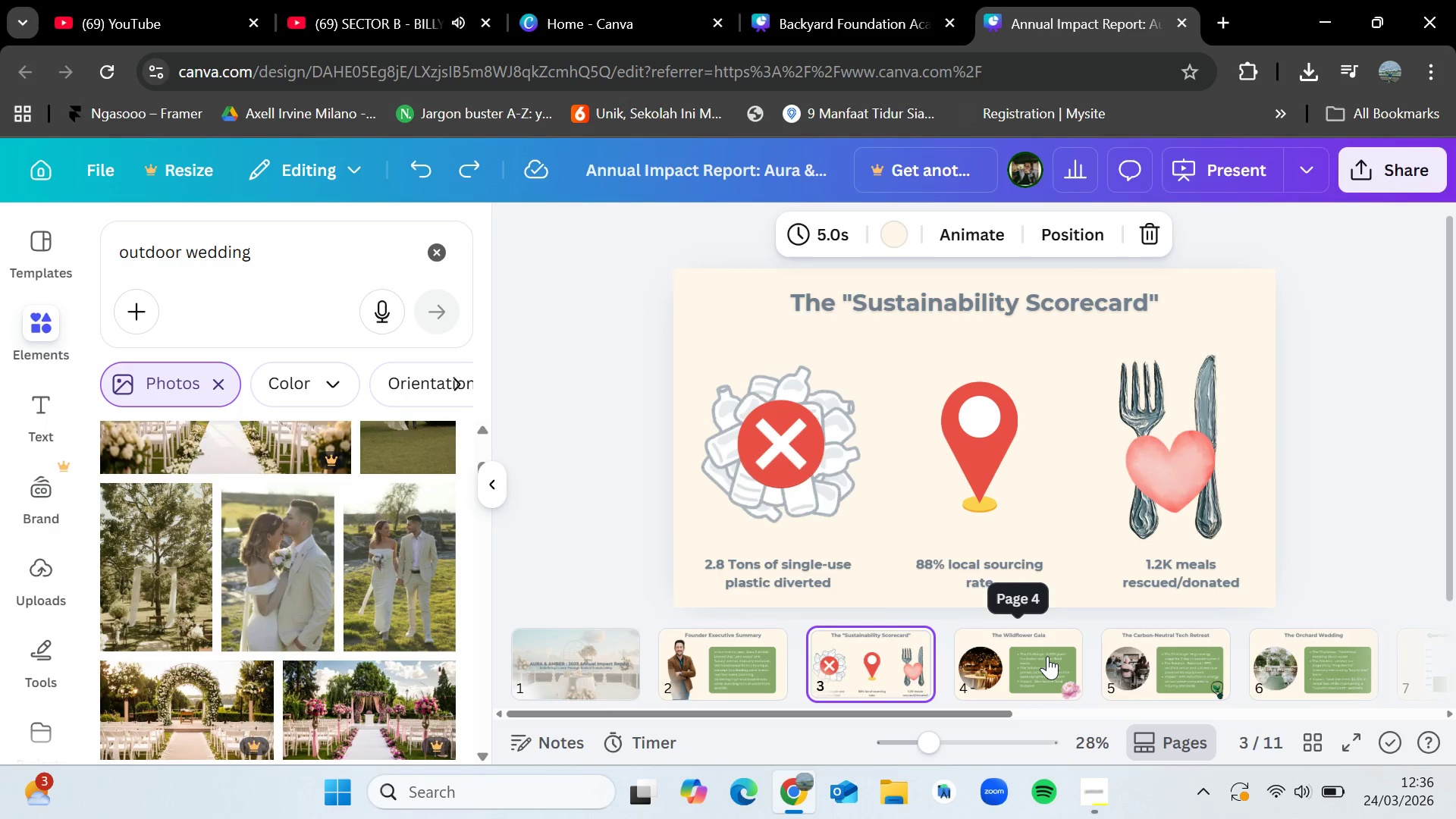 
left_click([1045, 656])
 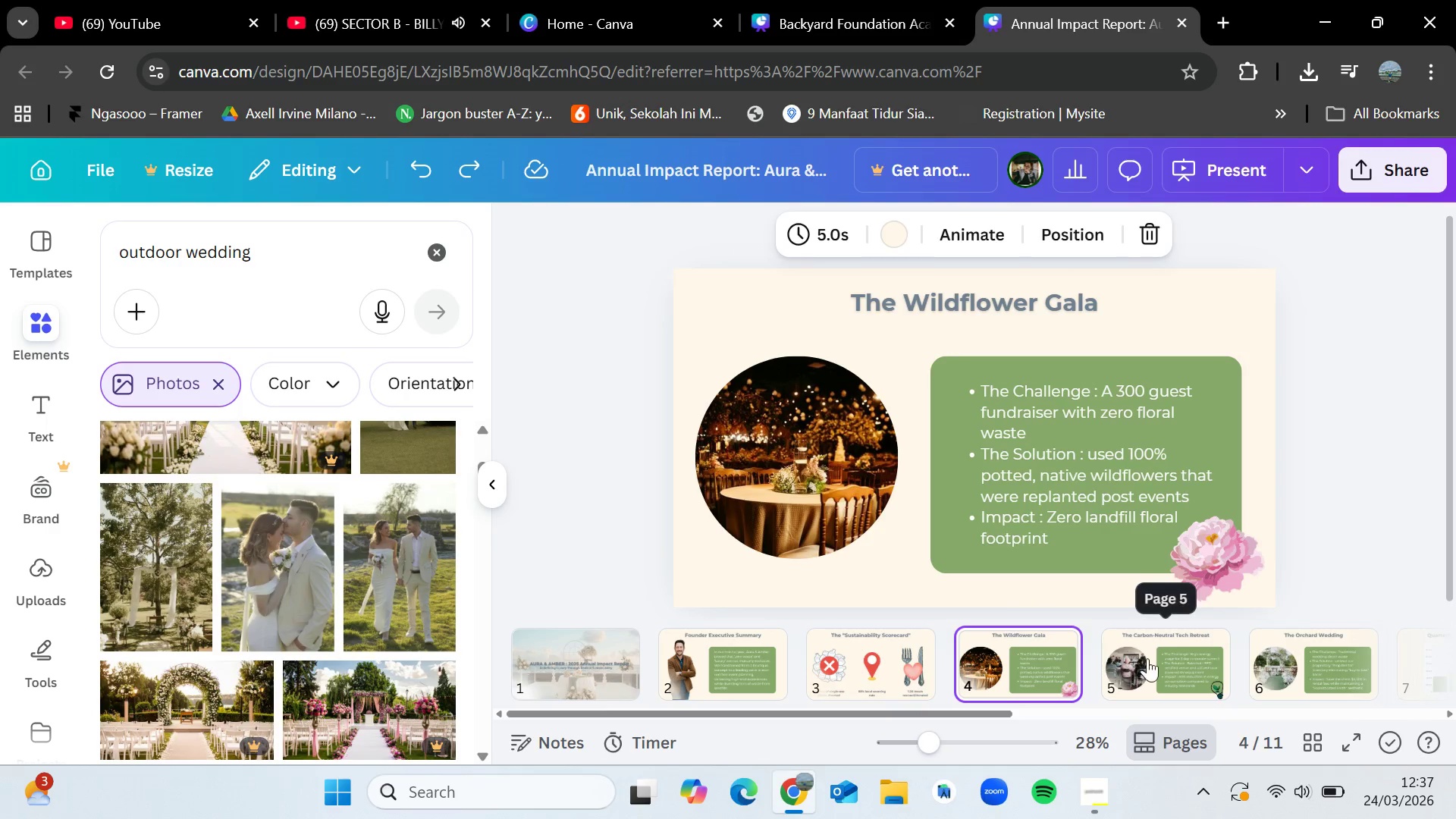 
left_click([1164, 667])
 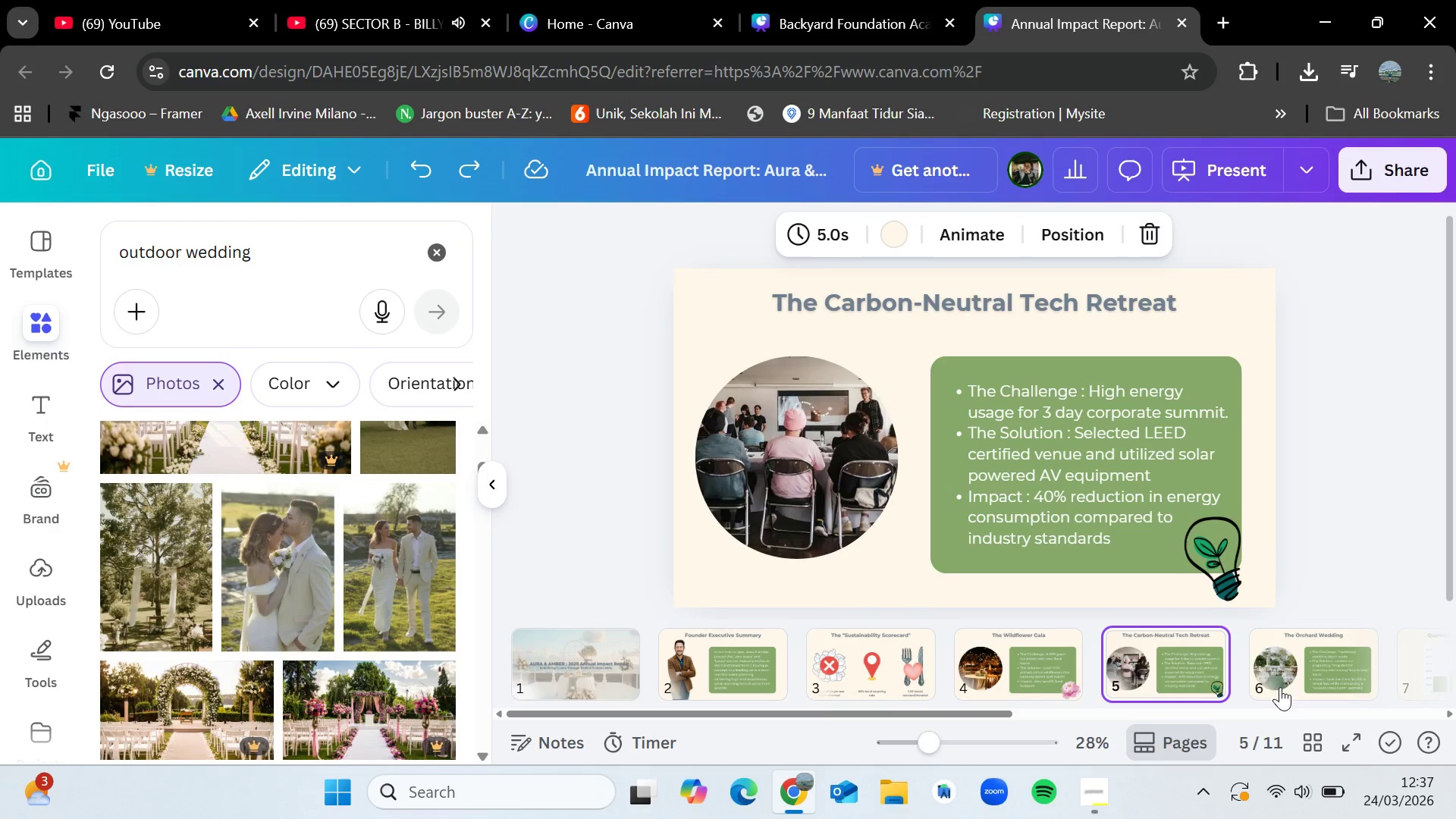 
left_click([1288, 687])
 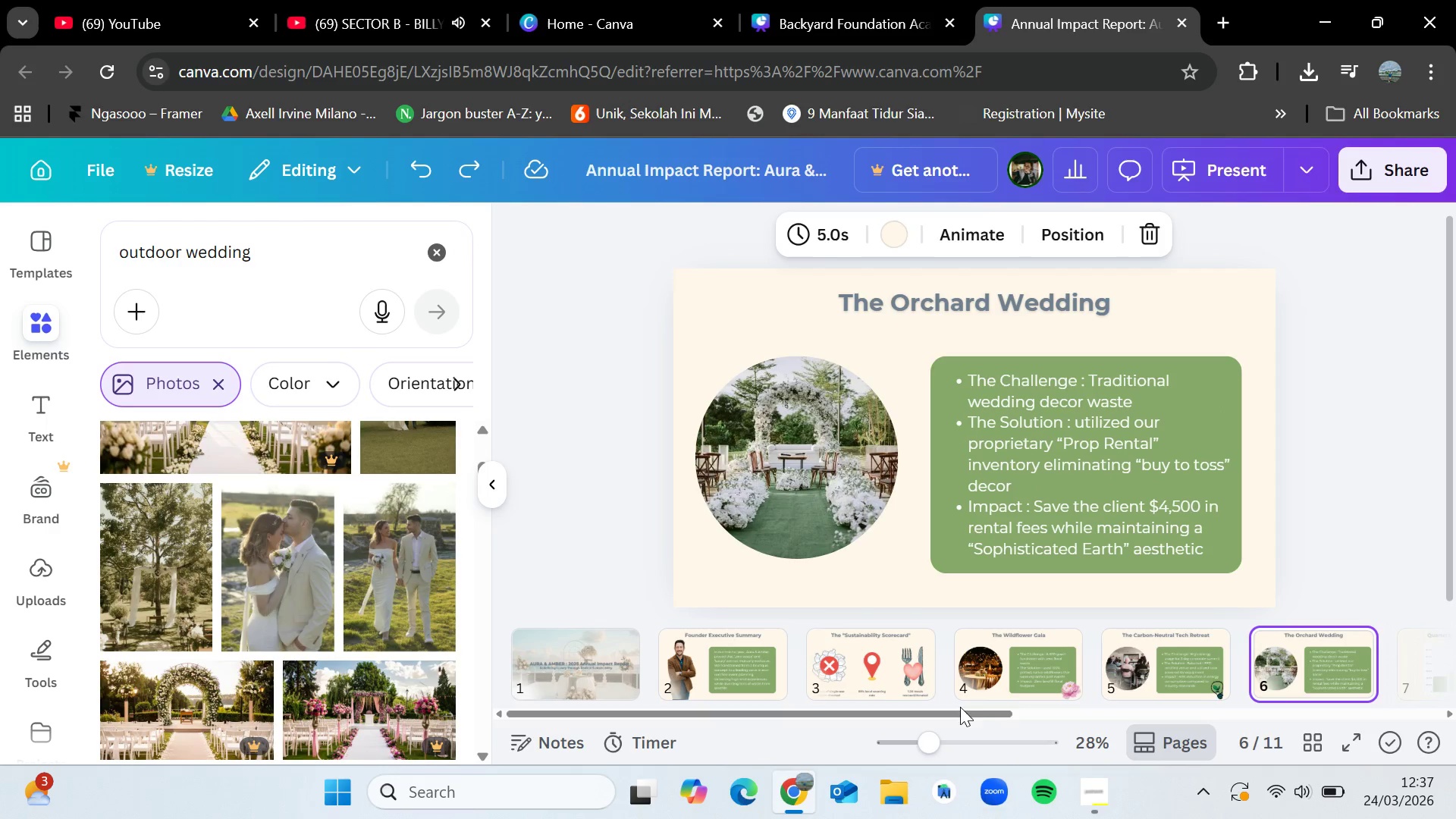 
left_click_drag(start_coordinate=[960, 715], to_coordinate=[1105, 709])
 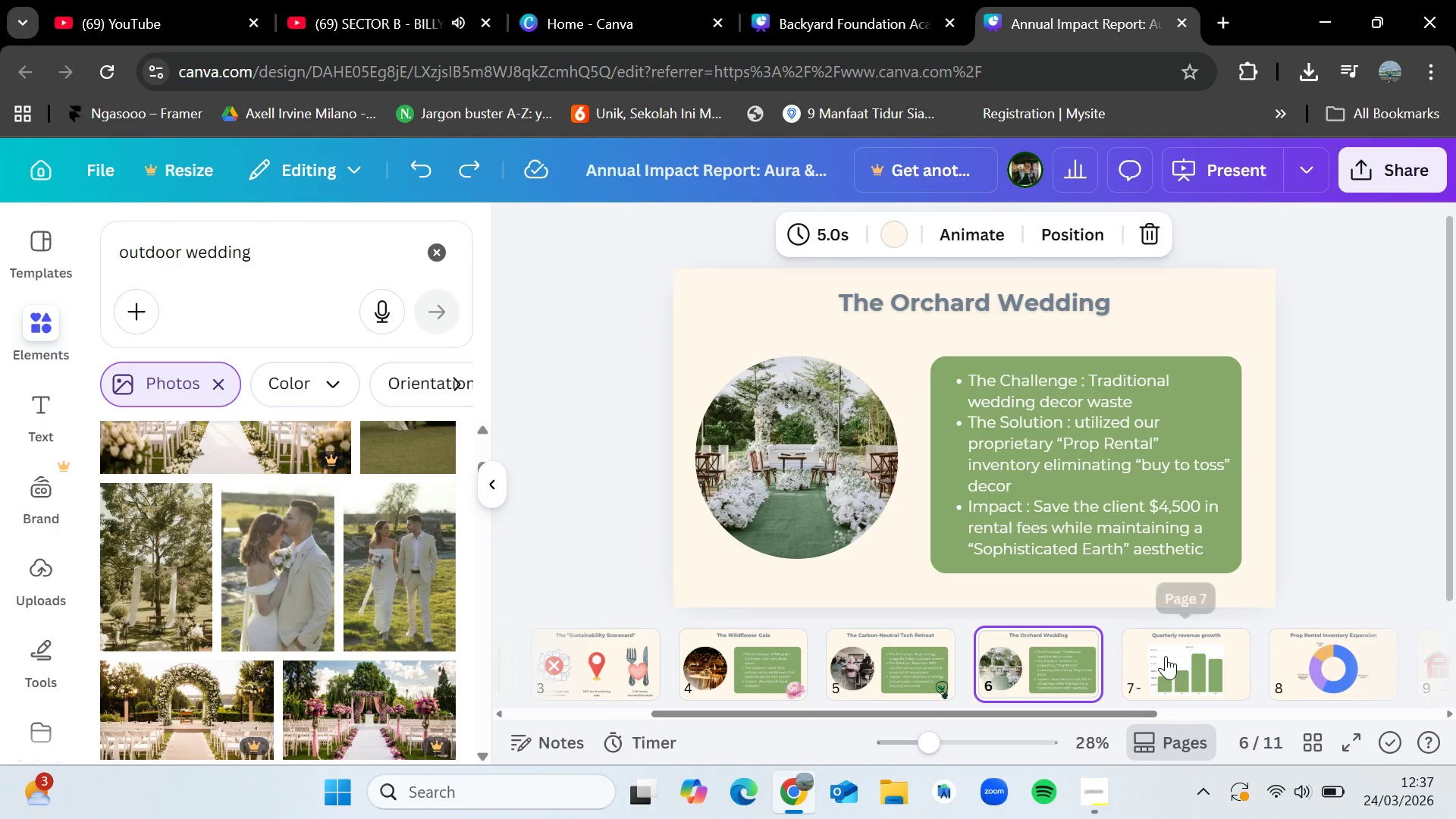 
left_click([1166, 656])
 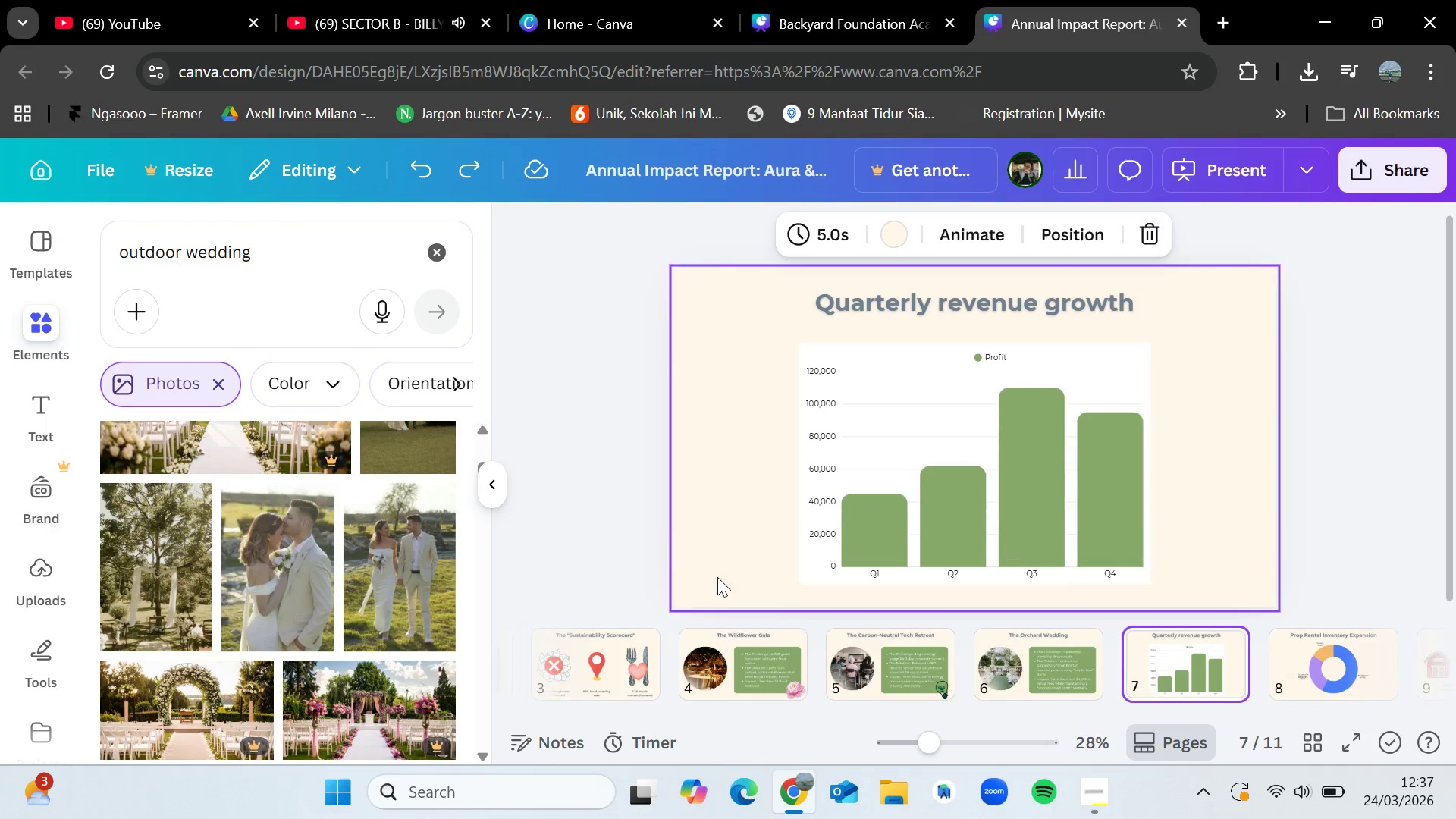 
wait(6.33)
 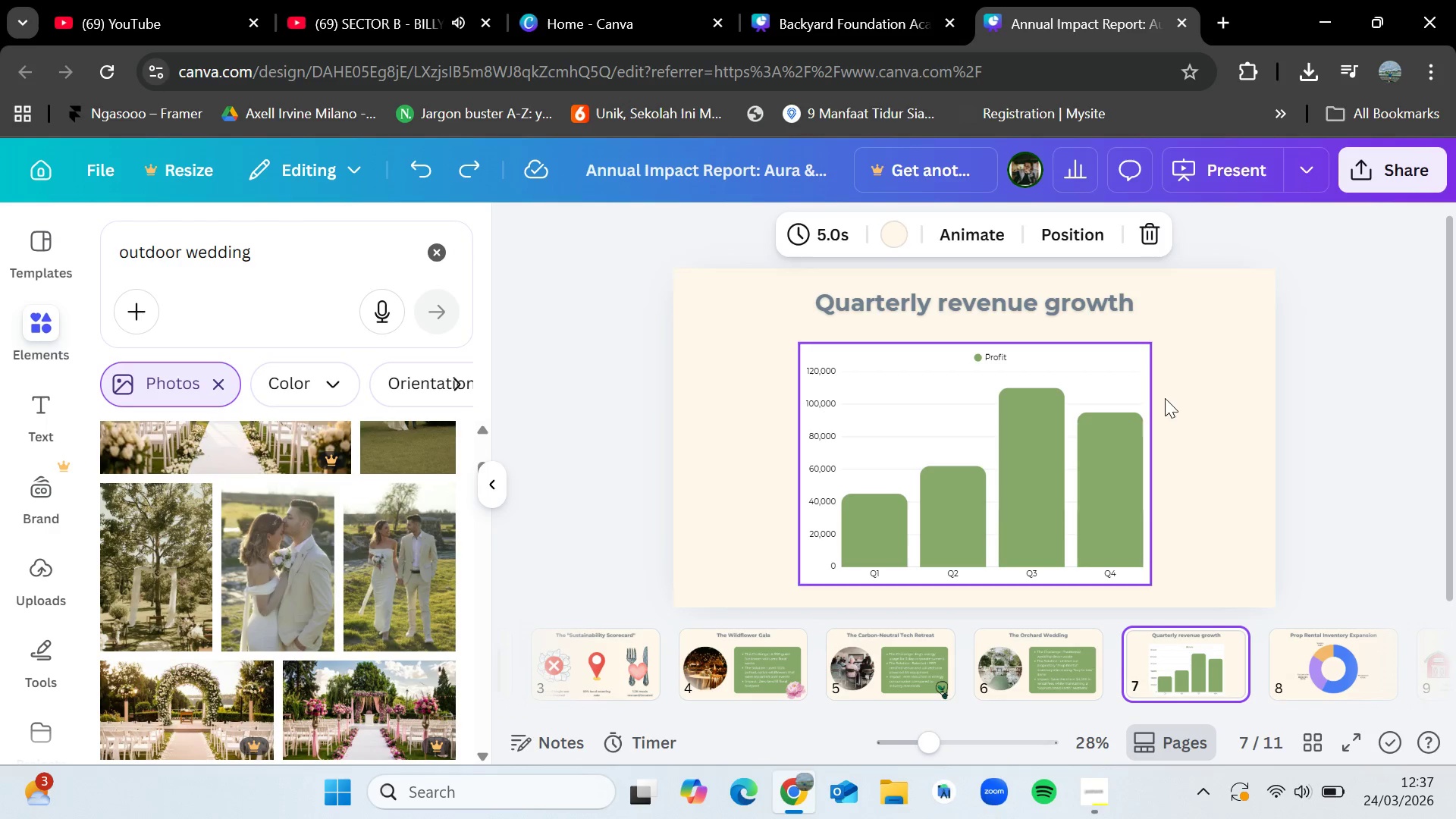 
left_click([965, 456])
 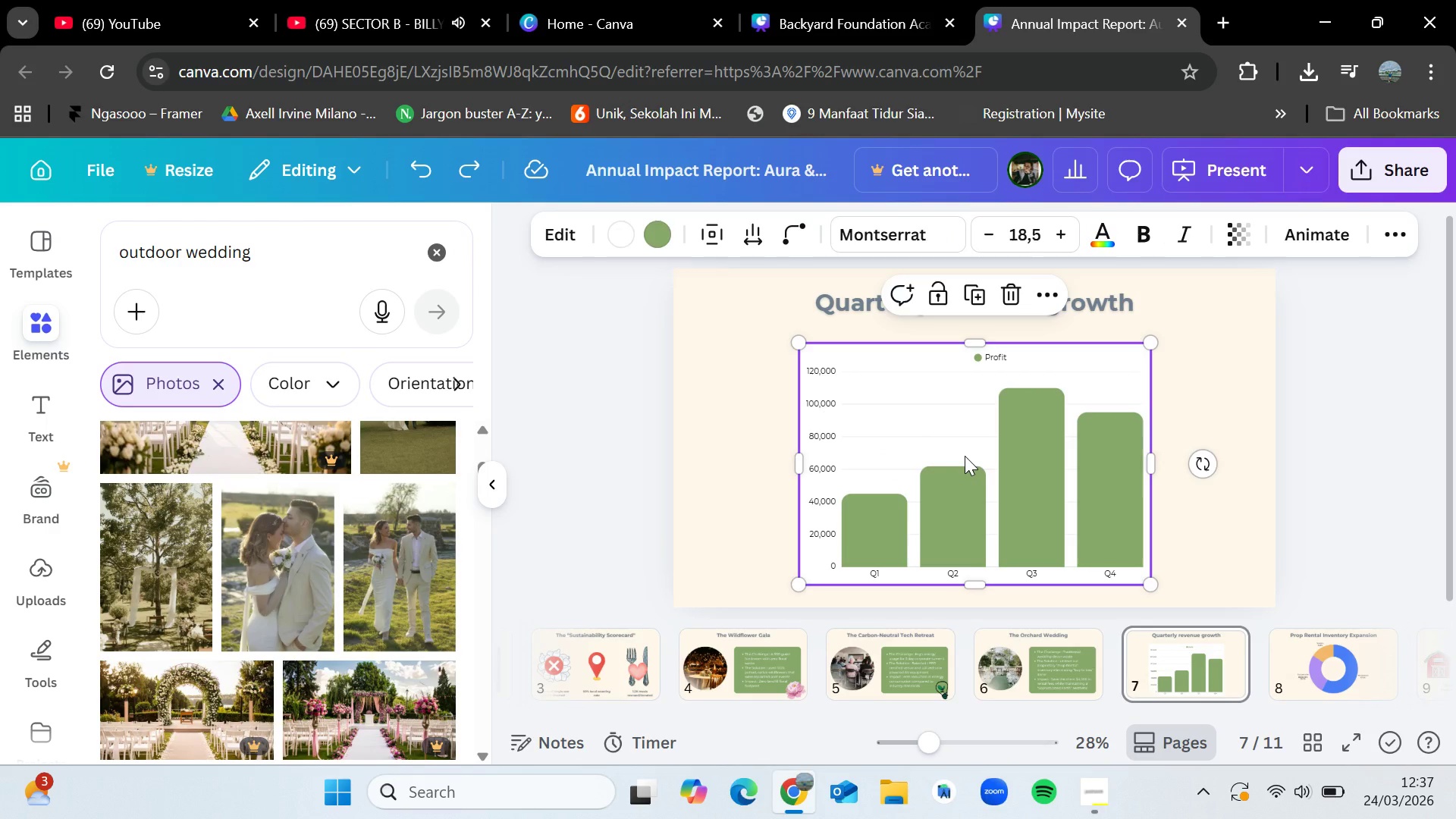 
wait(13.75)
 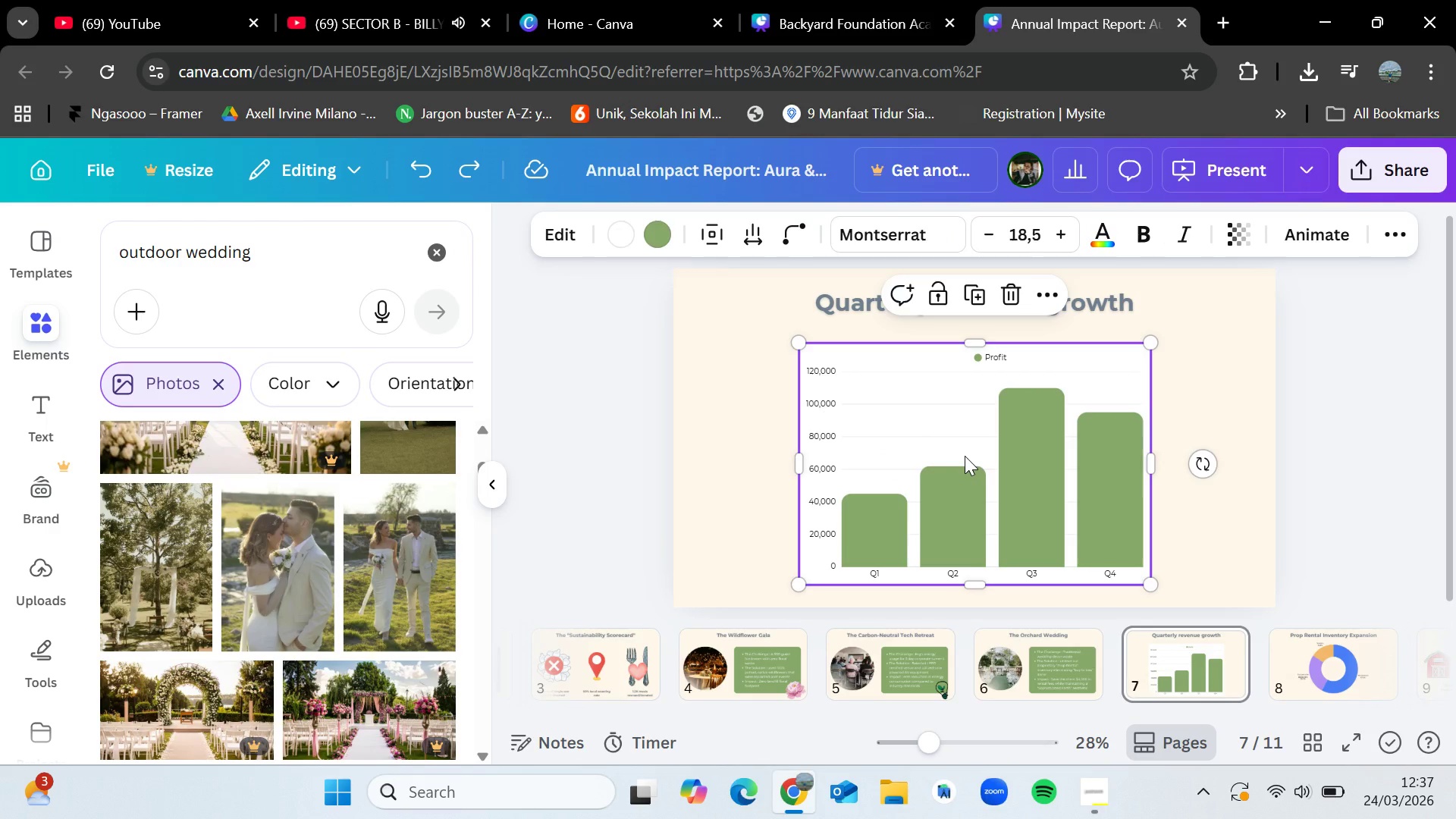 
scroll: coordinate [304, 581], scroll_direction: down, amount: 4.0
 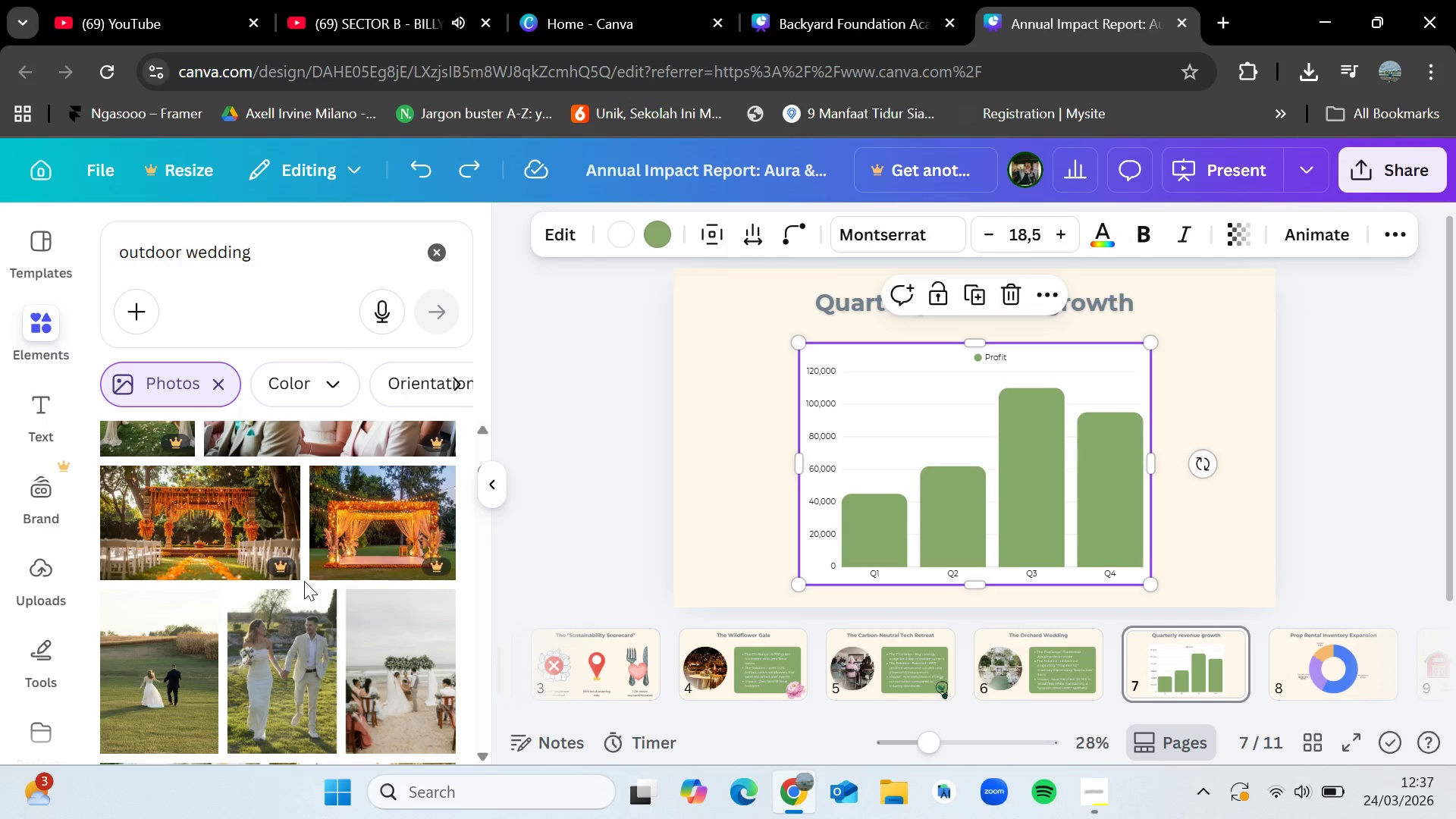 
wait(6.22)
 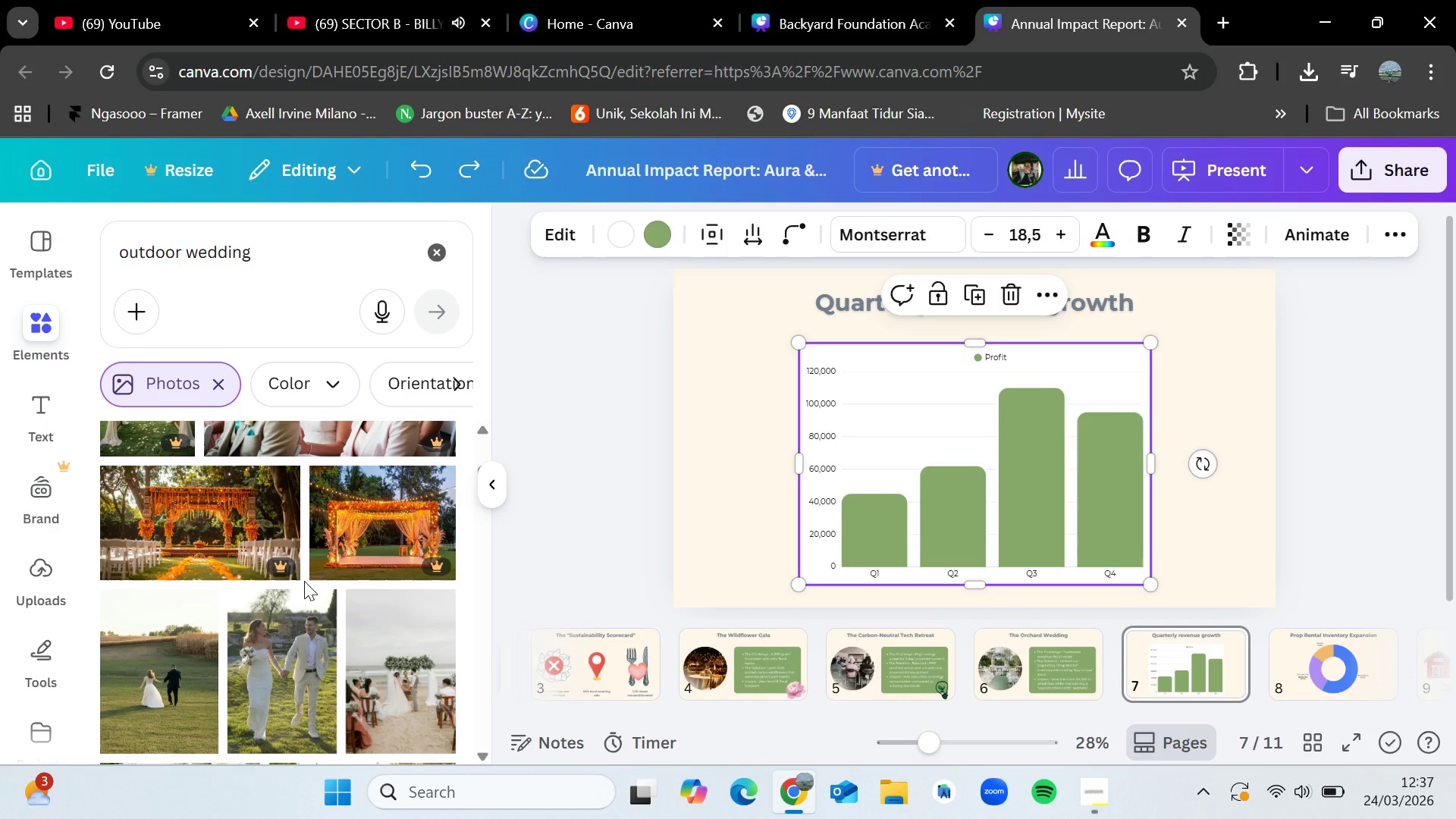 
scroll: coordinate [312, 583], scroll_direction: down, amount: 9.0
 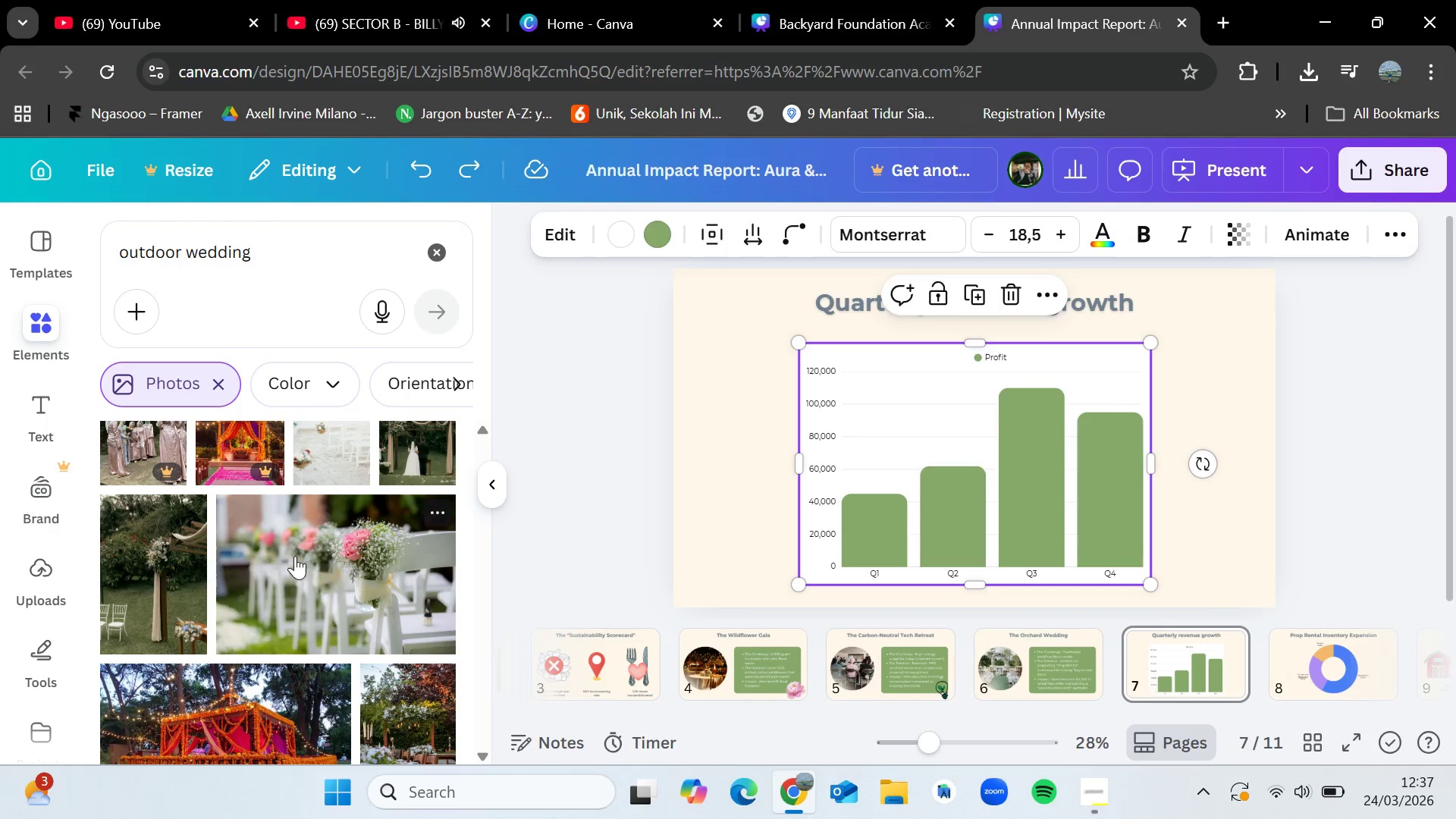 
scroll: coordinate [333, 629], scroll_direction: up, amount: 8.0
 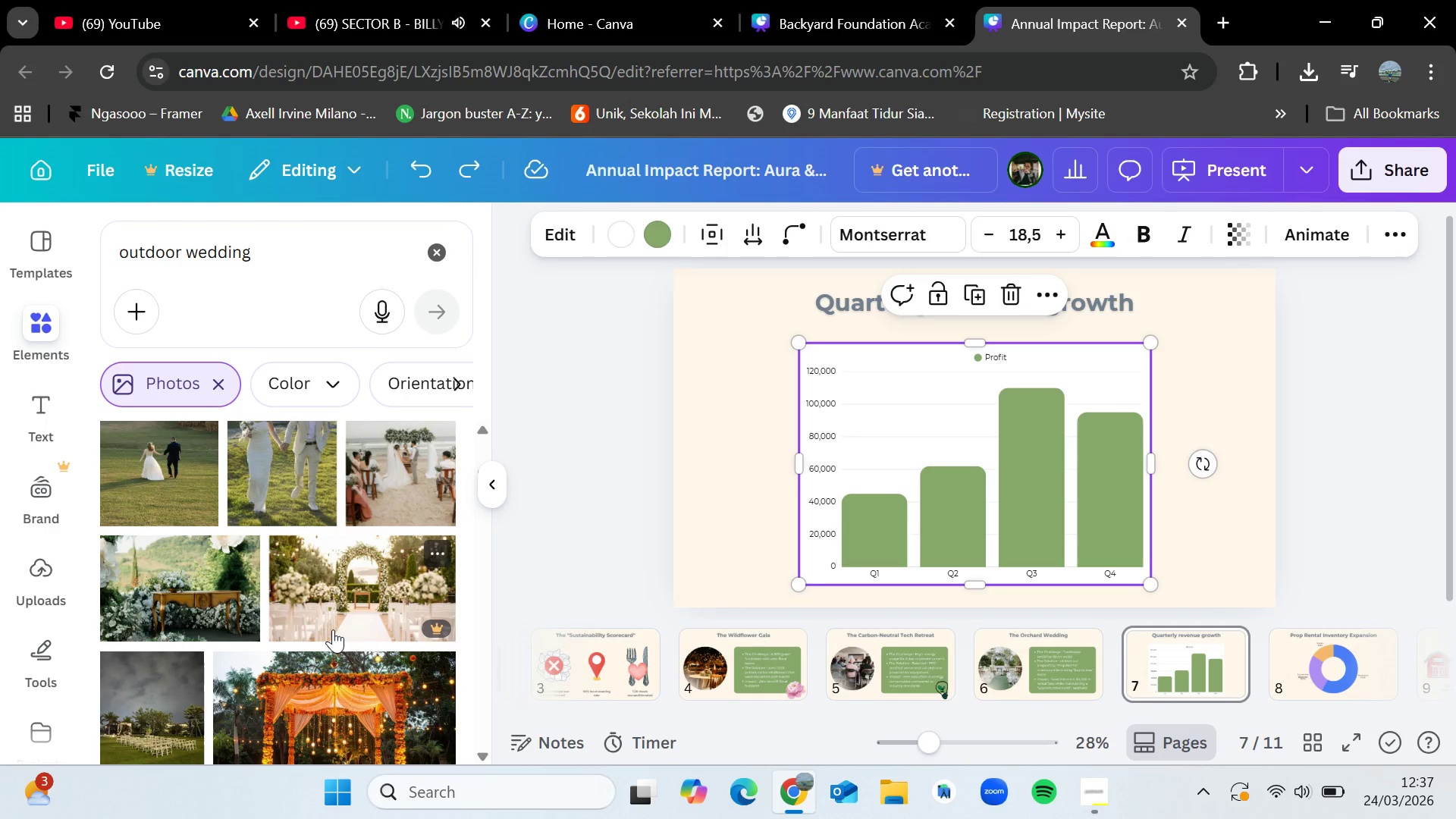 
wait(6.01)
 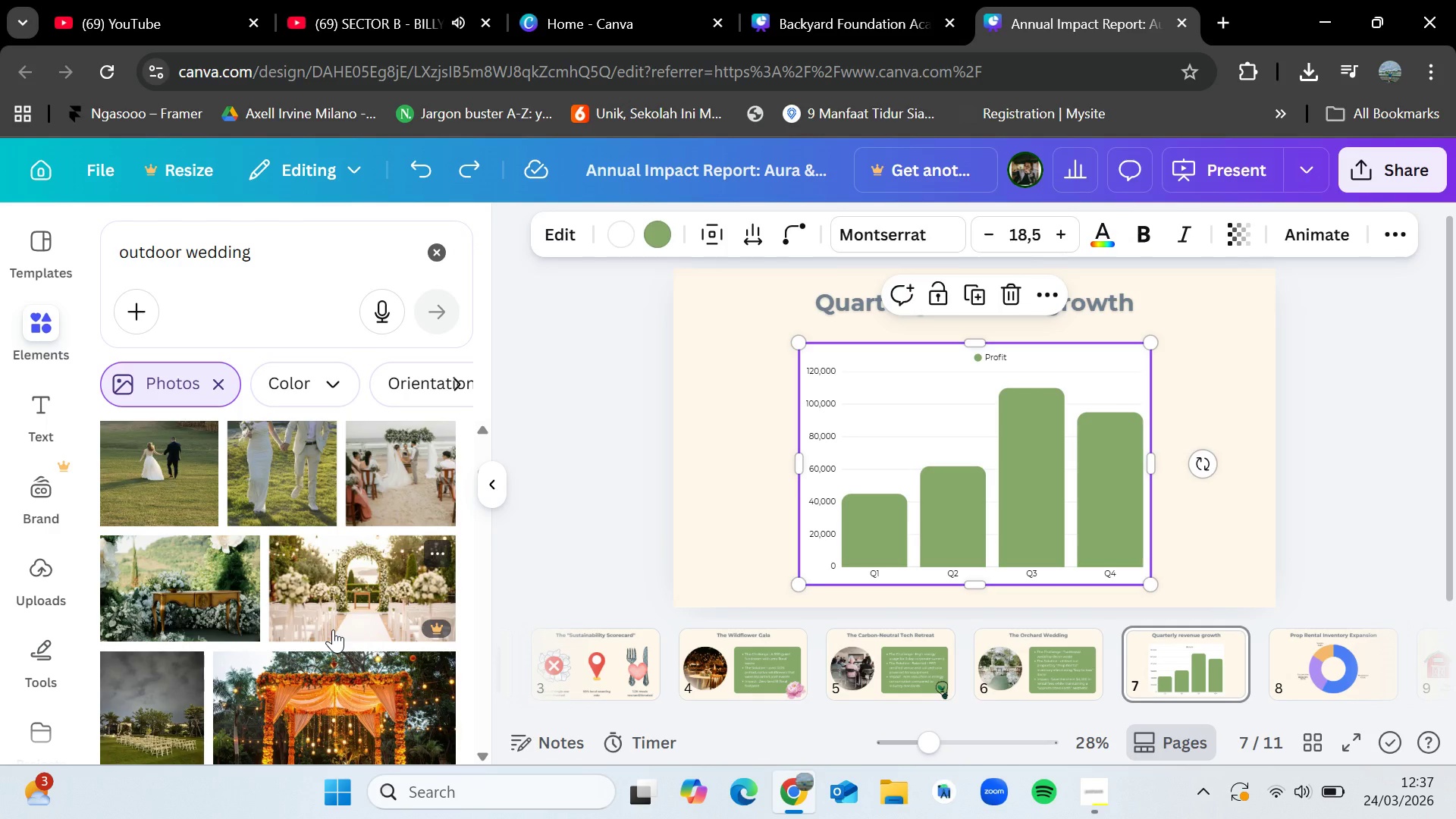 
scroll: coordinate [333, 629], scroll_direction: down, amount: 2.0
 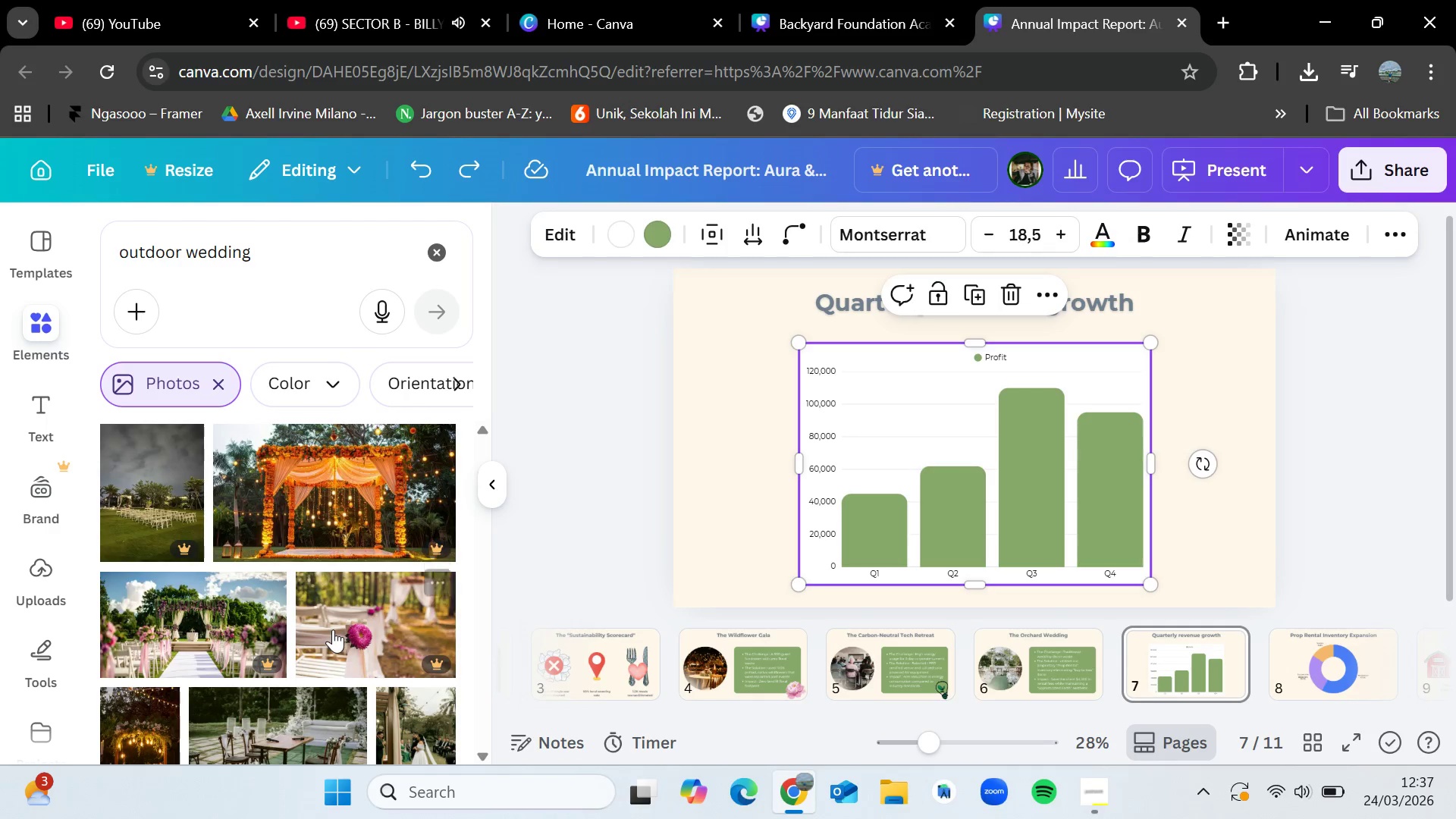 
scroll: coordinate [333, 629], scroll_direction: up, amount: 3.0
 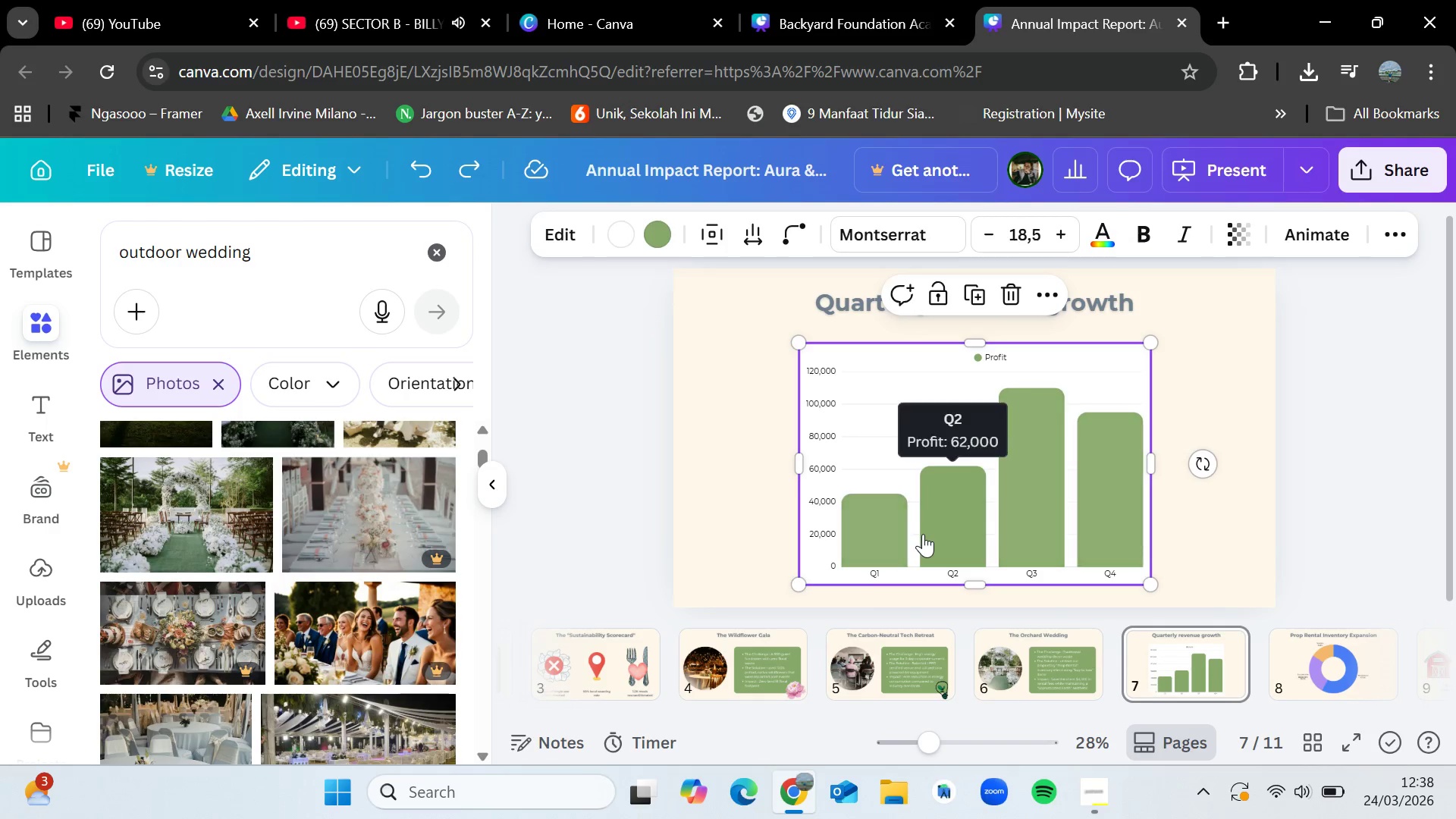 
left_click([1097, 796])